 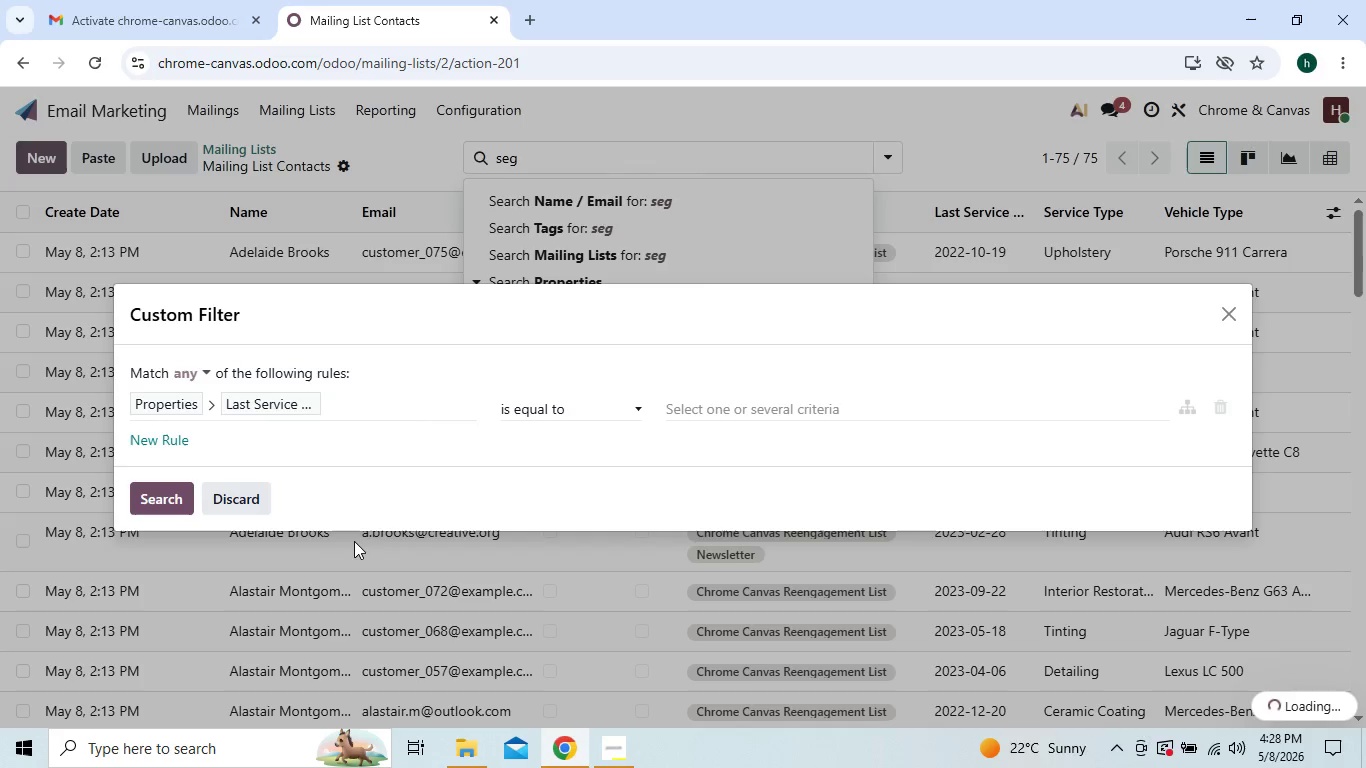 
left_click([640, 409])
 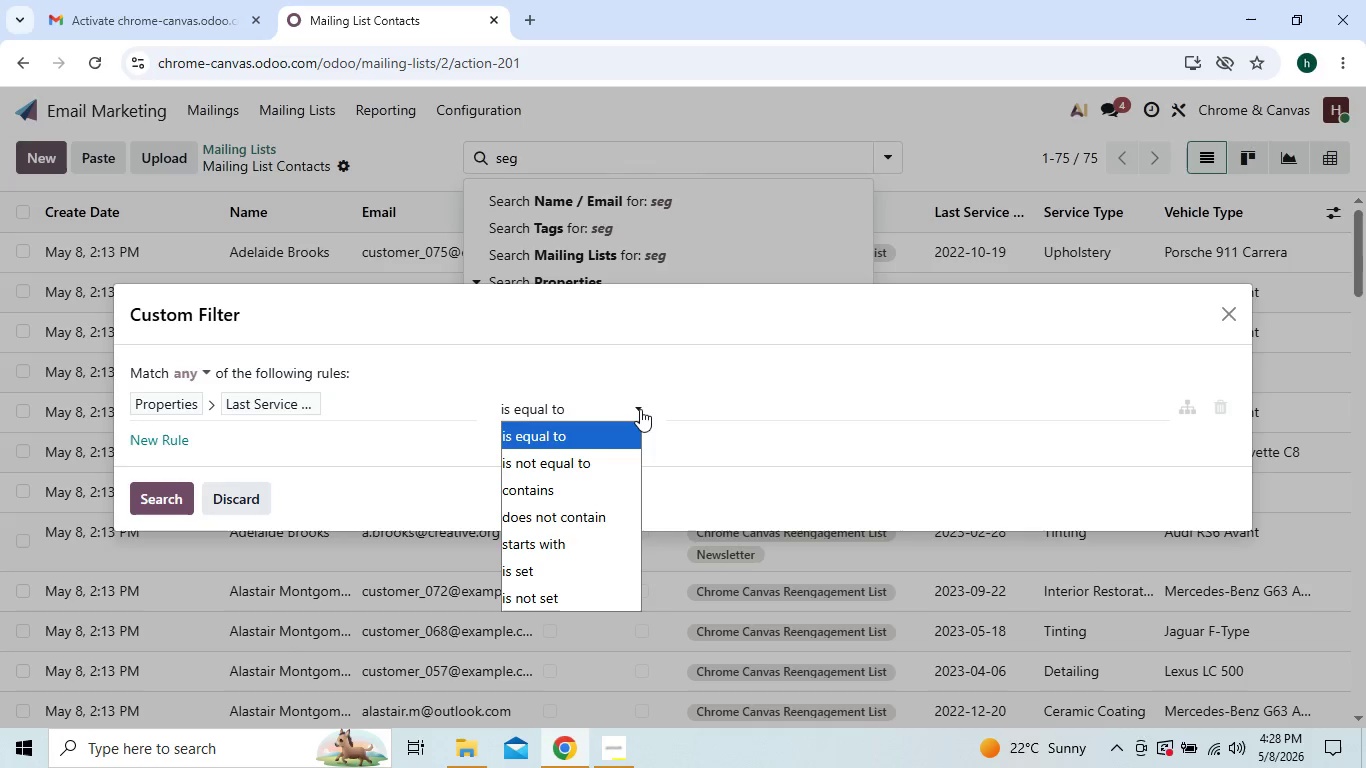 
left_click([698, 398])
 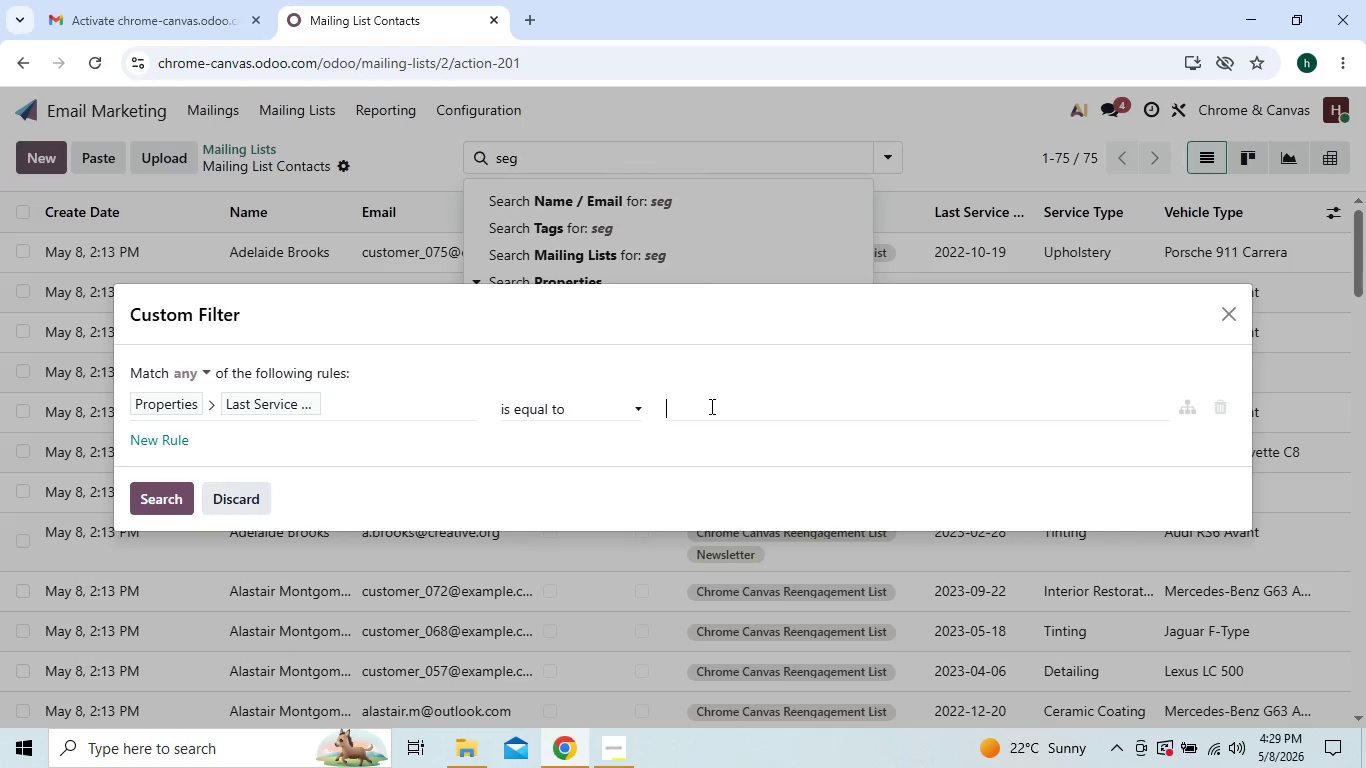 
left_click([711, 406])
 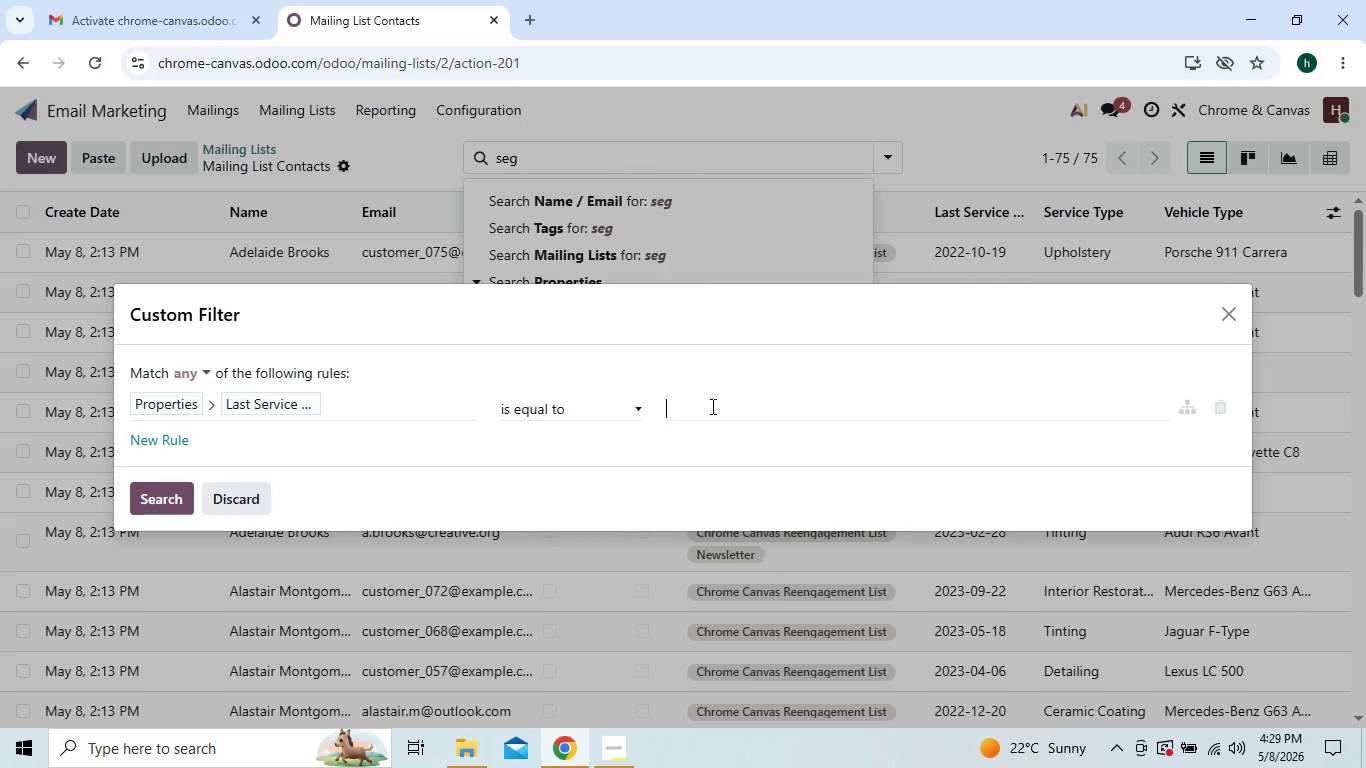 
wait(9.89)
 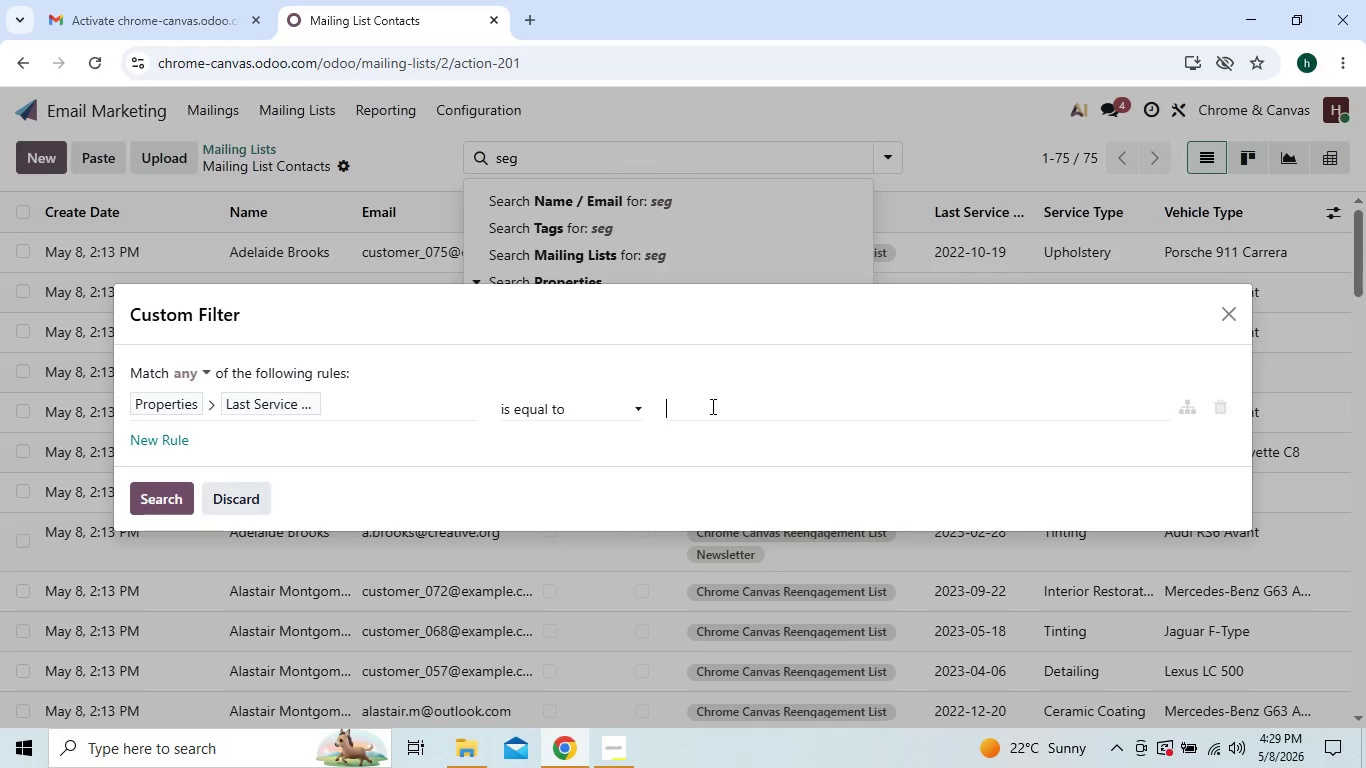 
left_click([725, 405])
 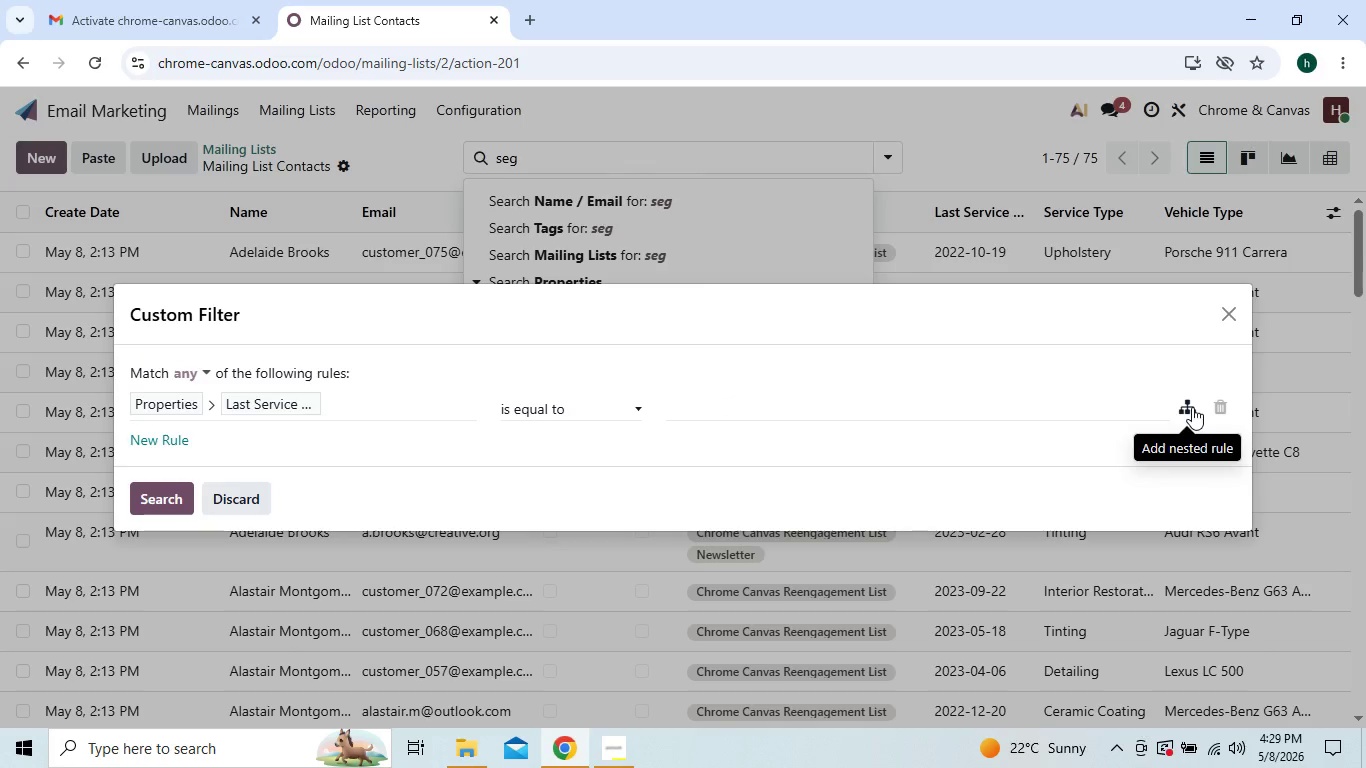 
left_click([1192, 407])
 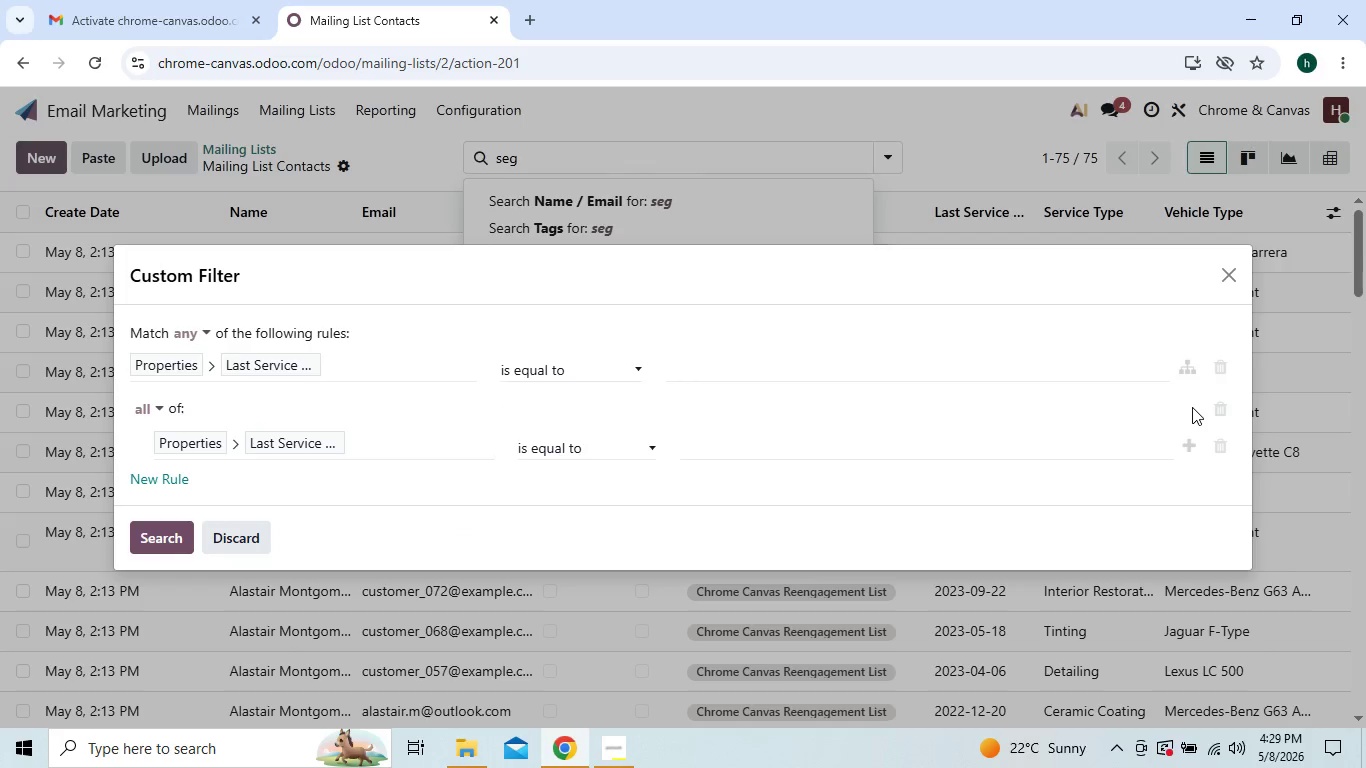 
wait(5.53)
 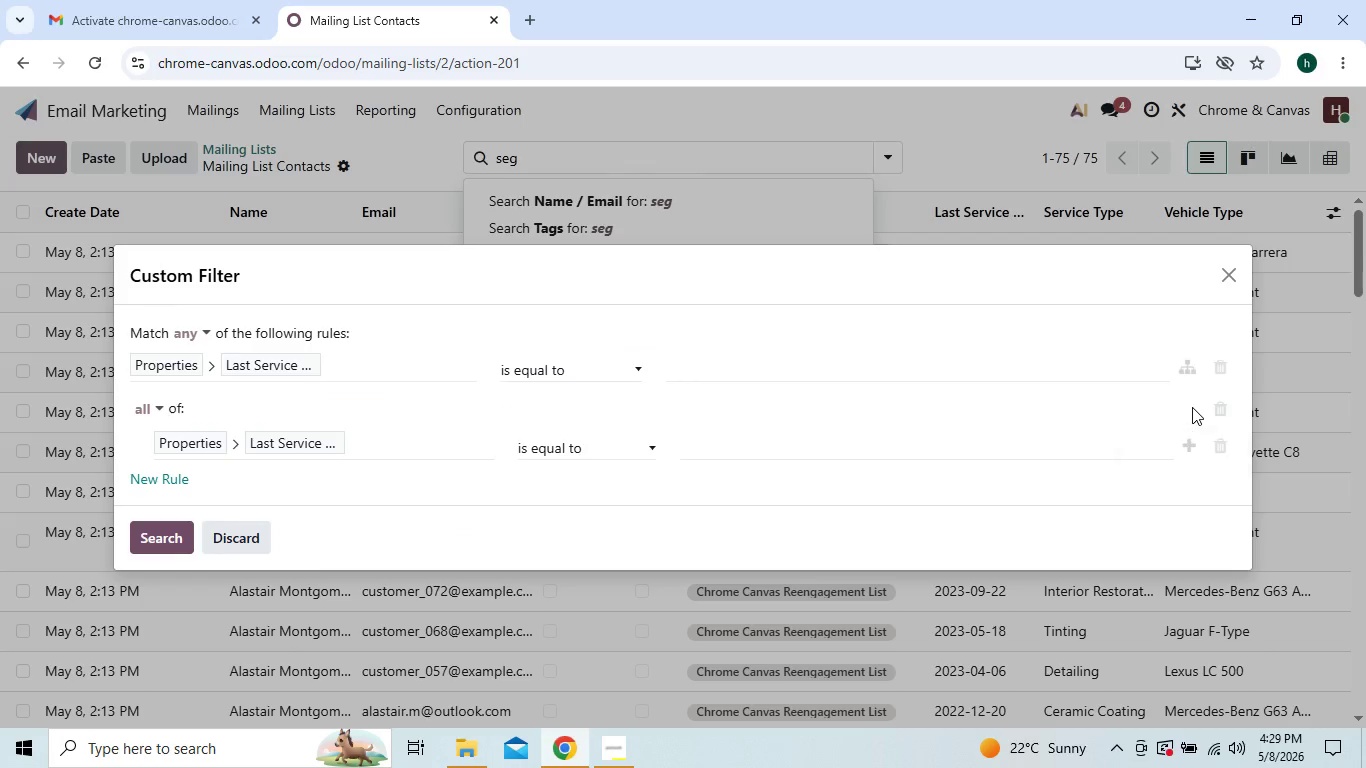 
mouse_move([1229, 396])
 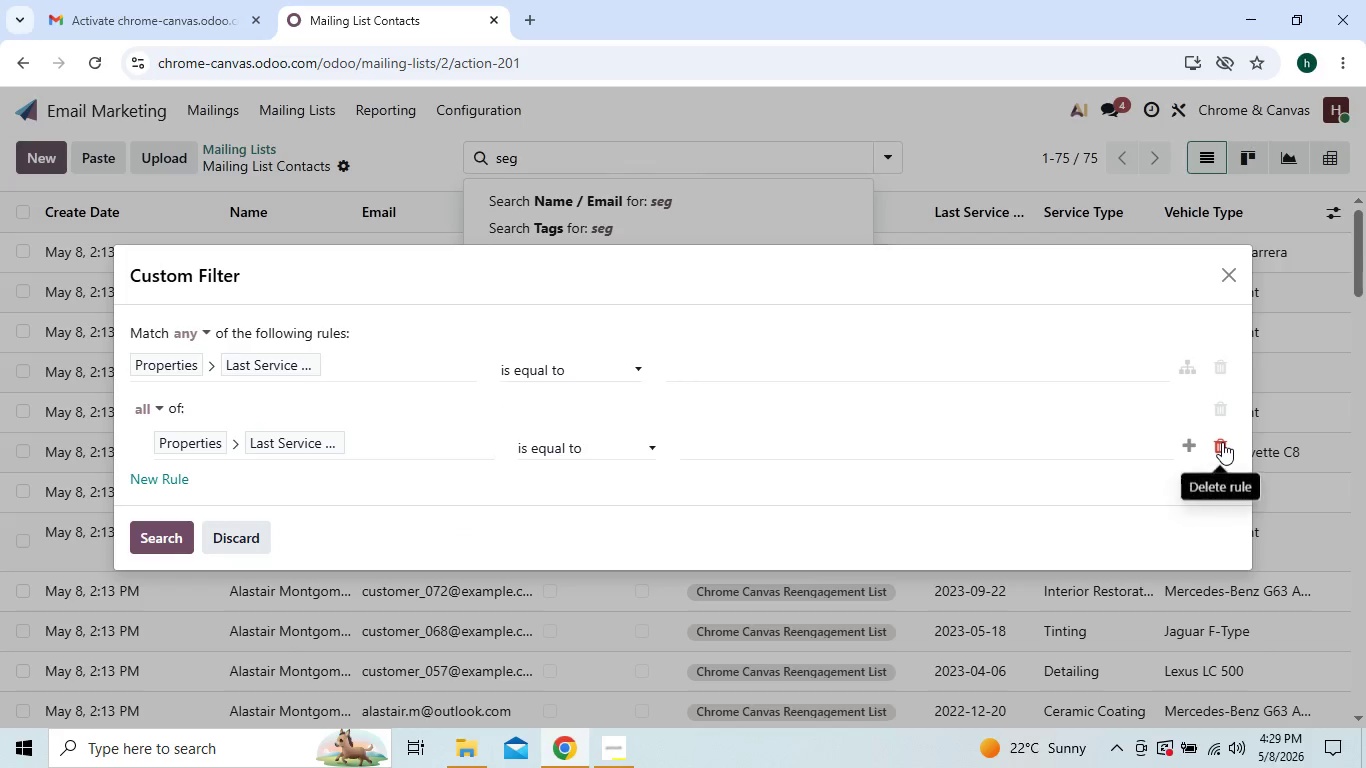 
left_click([1222, 442])
 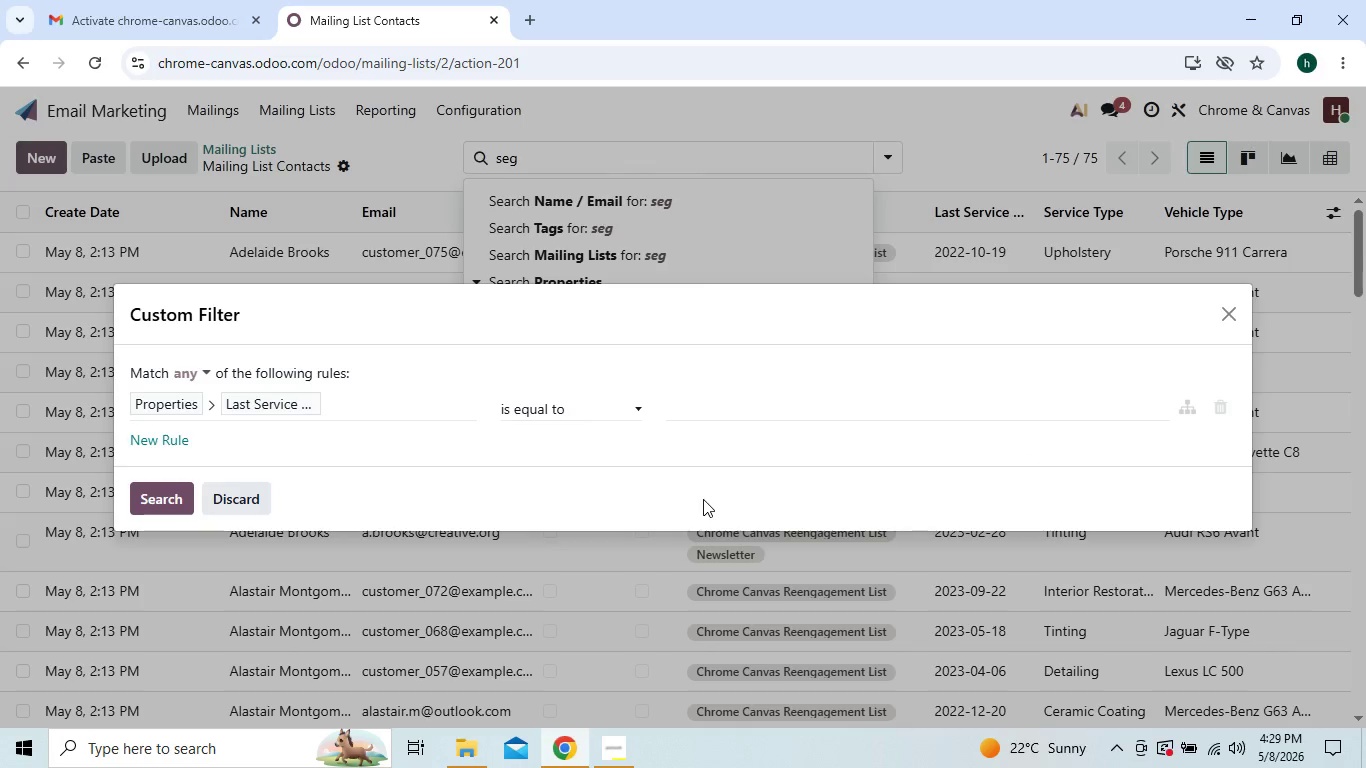 
left_click([402, 447])
 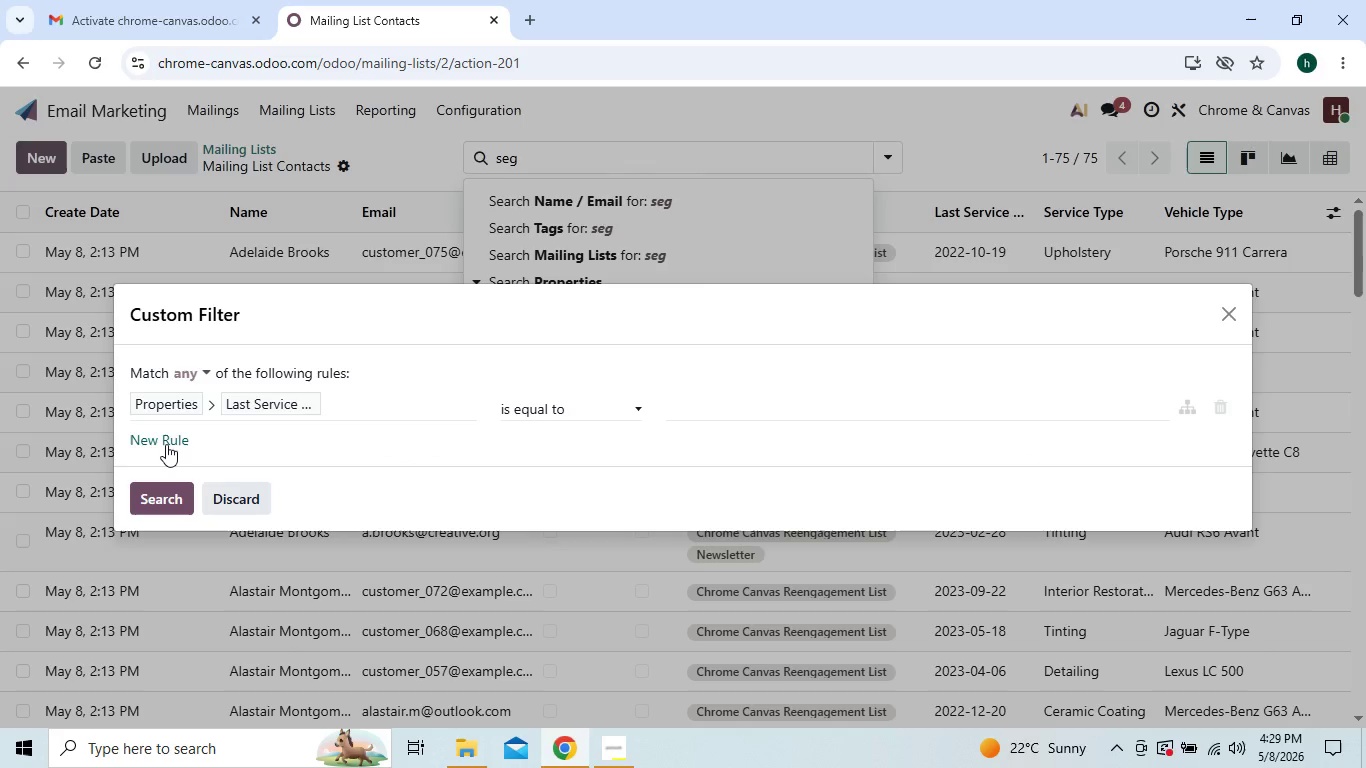 
left_click([166, 444])
 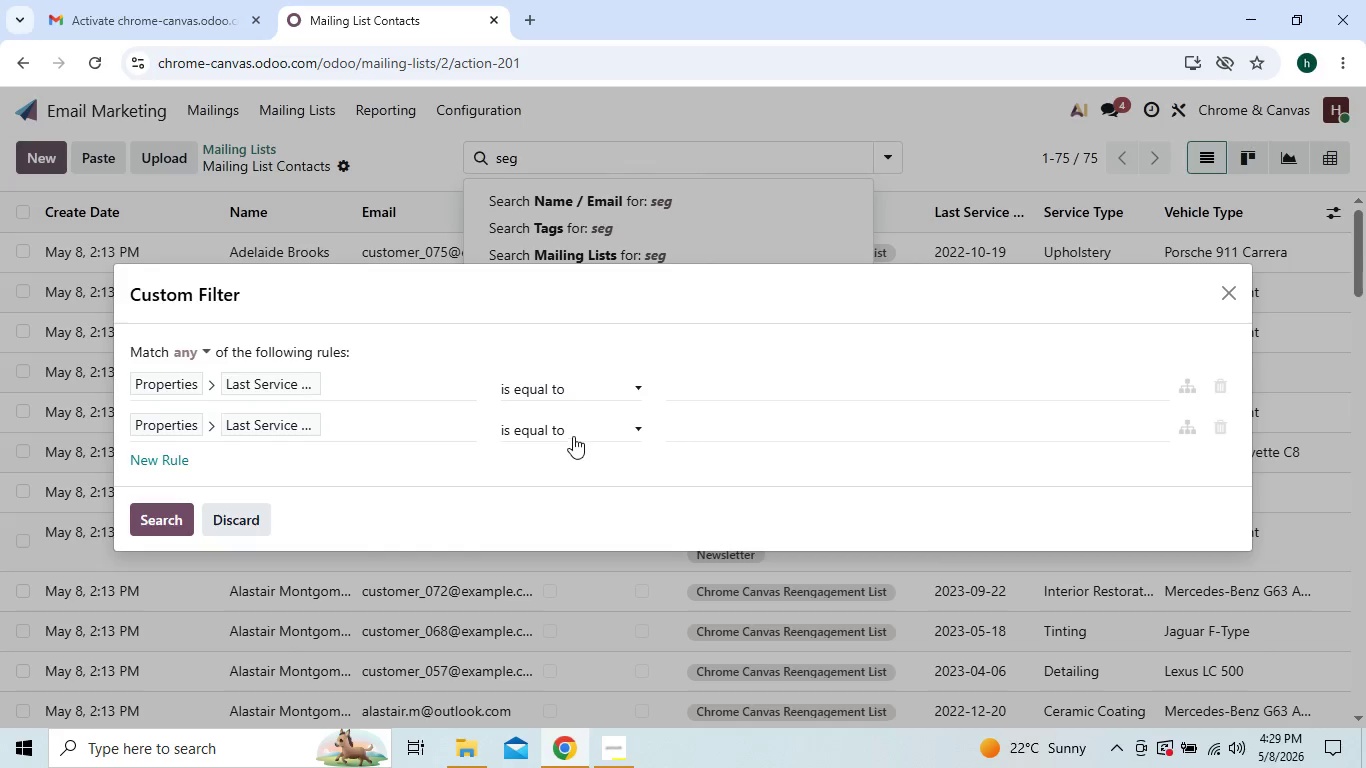 
wait(6.67)
 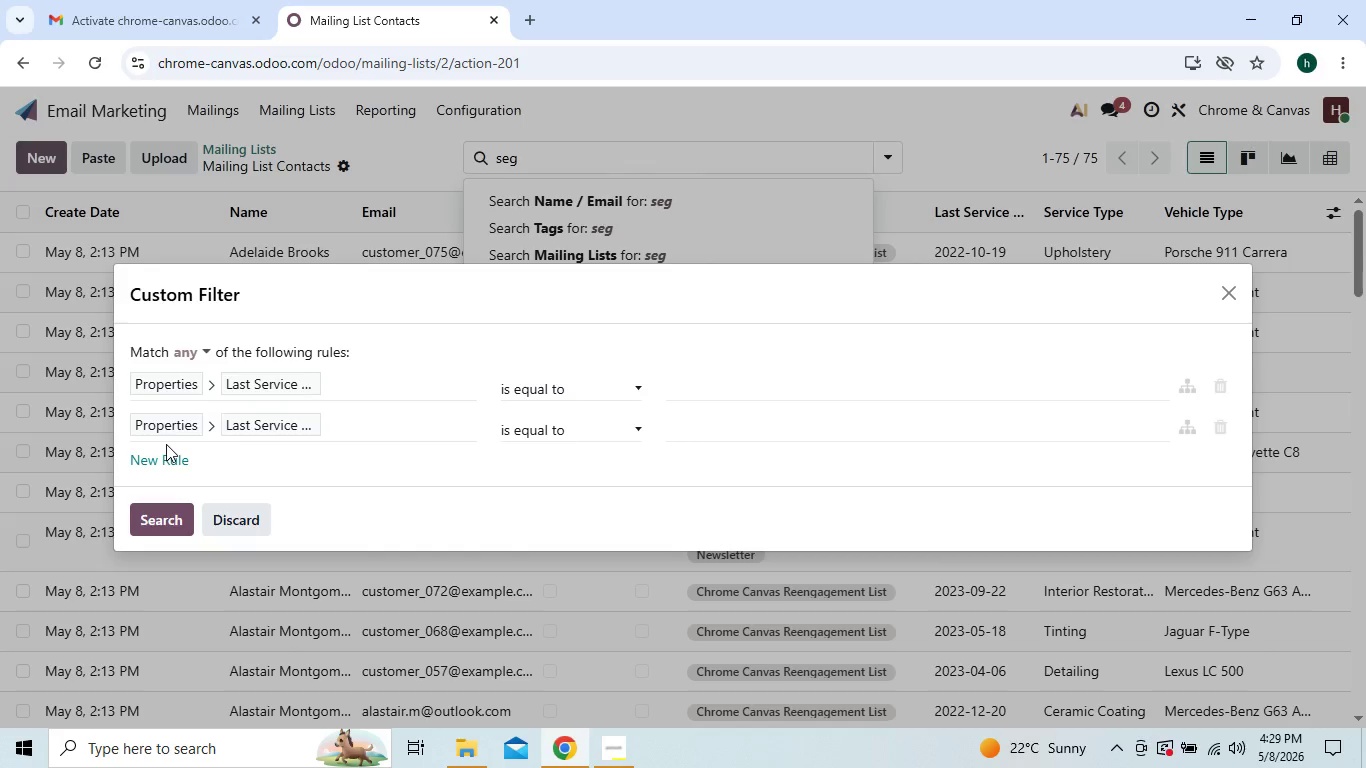 
left_click([595, 754])